 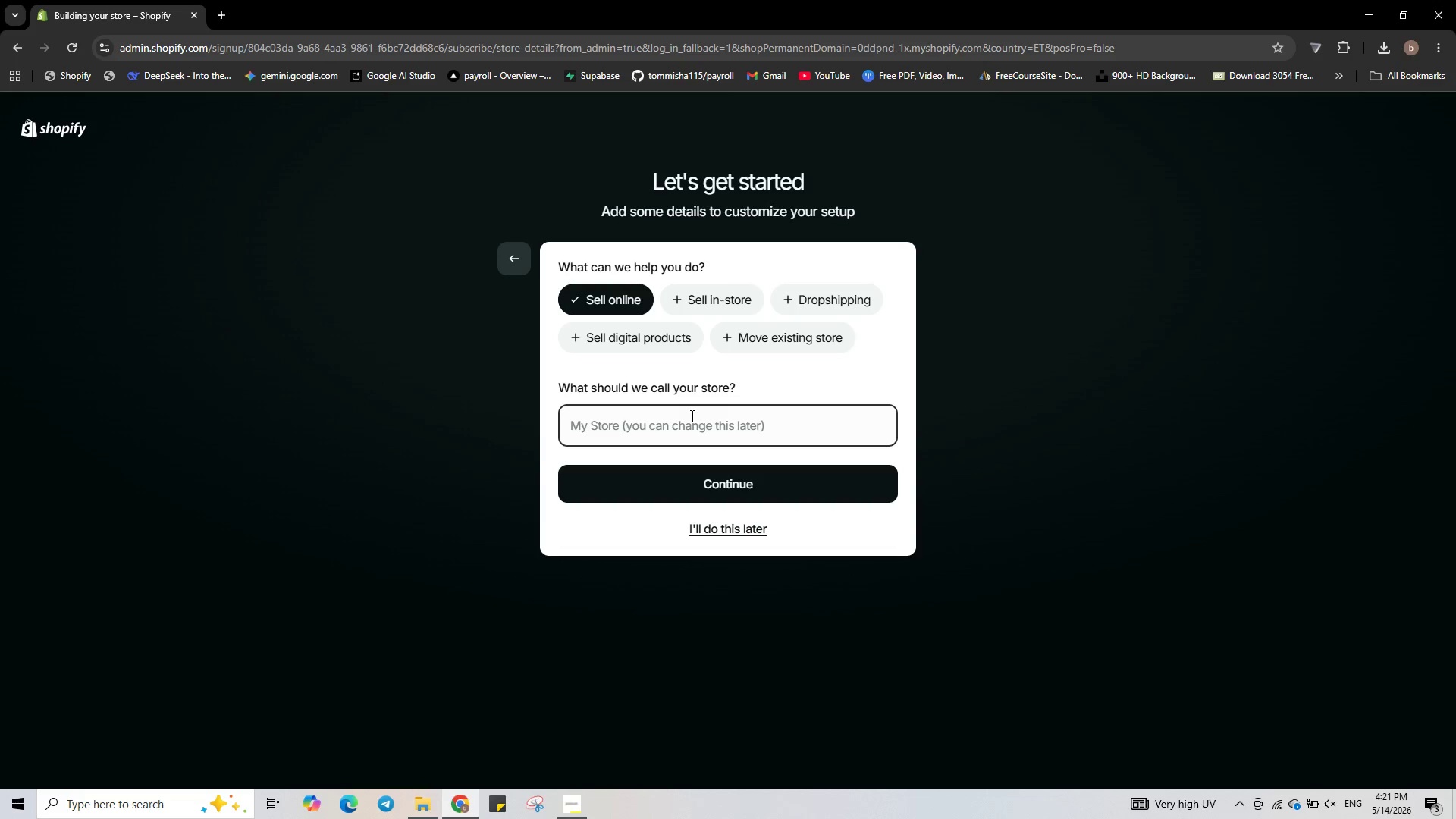 
type(velvet-vine-rentals)
 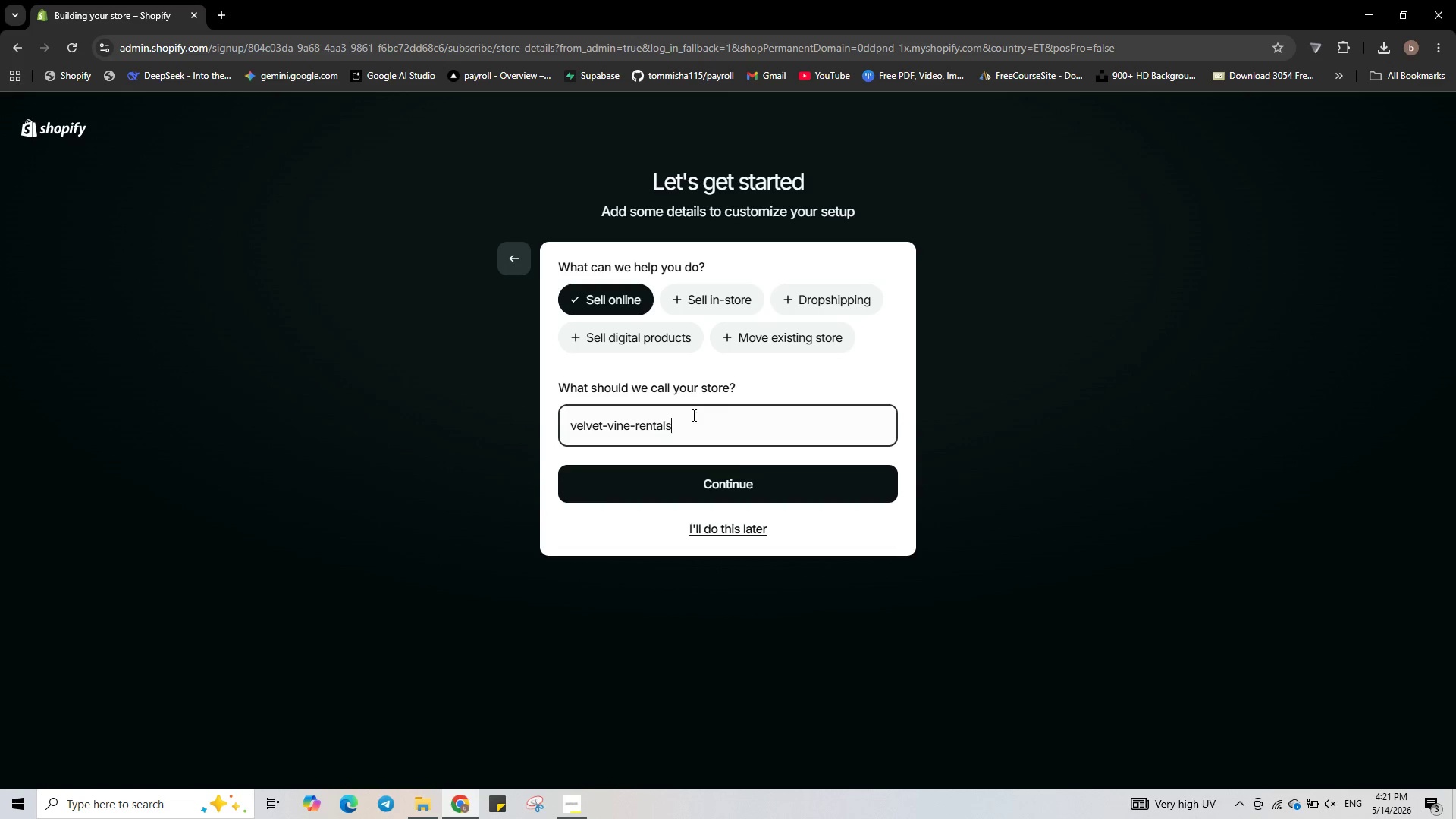 
left_click([747, 472])
 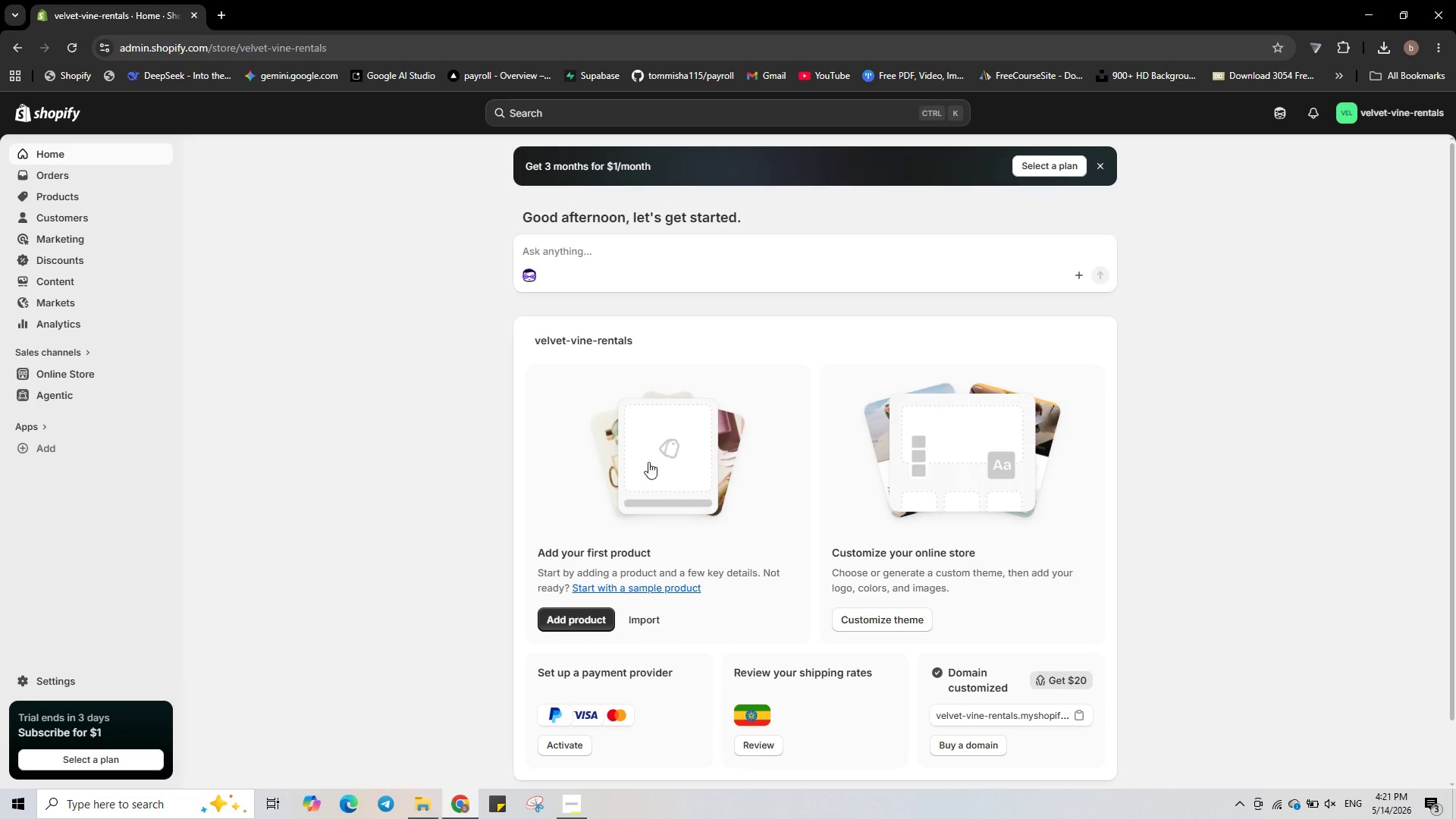 
wait(21.86)
 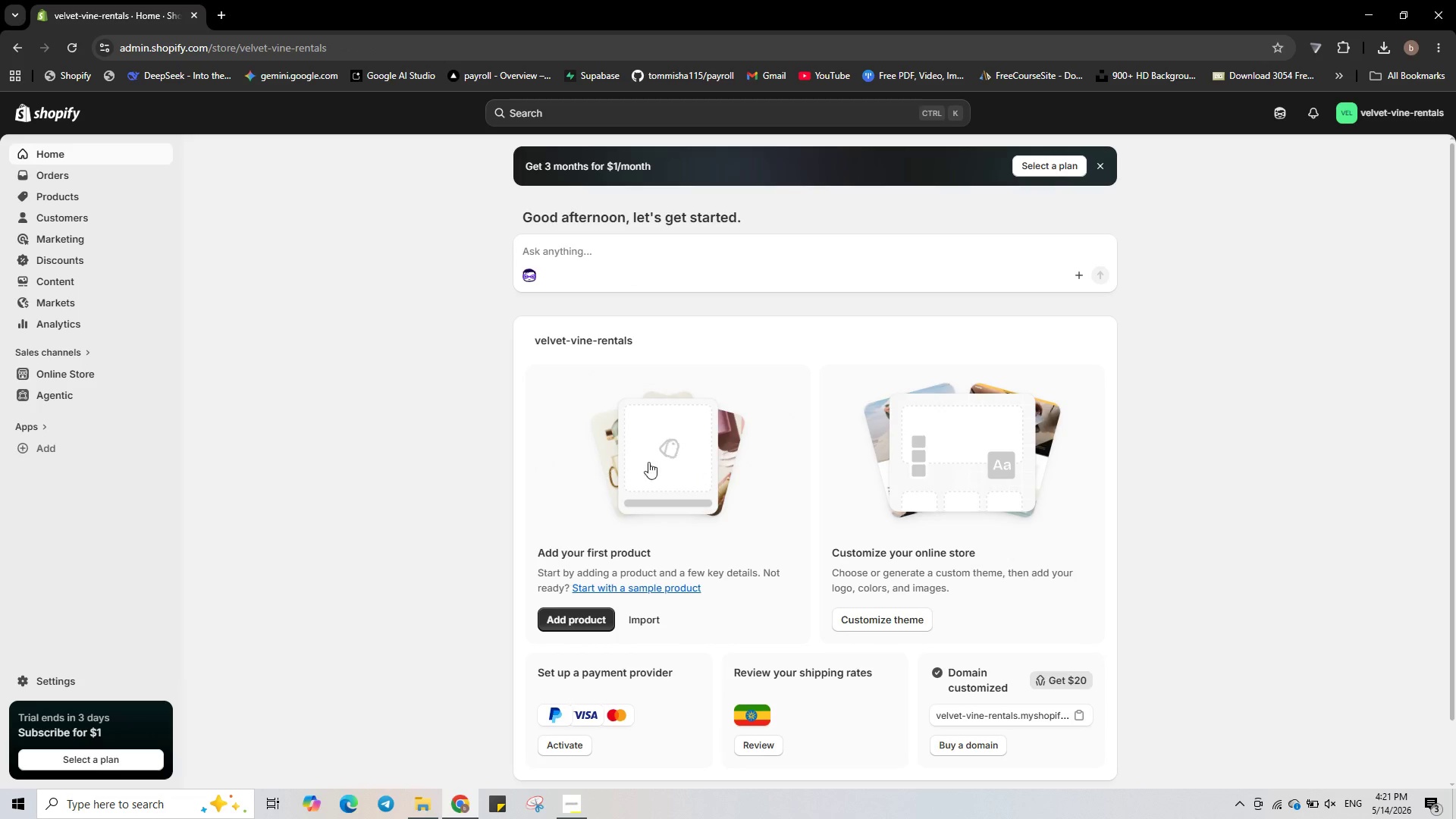 
left_click([92, 679])
 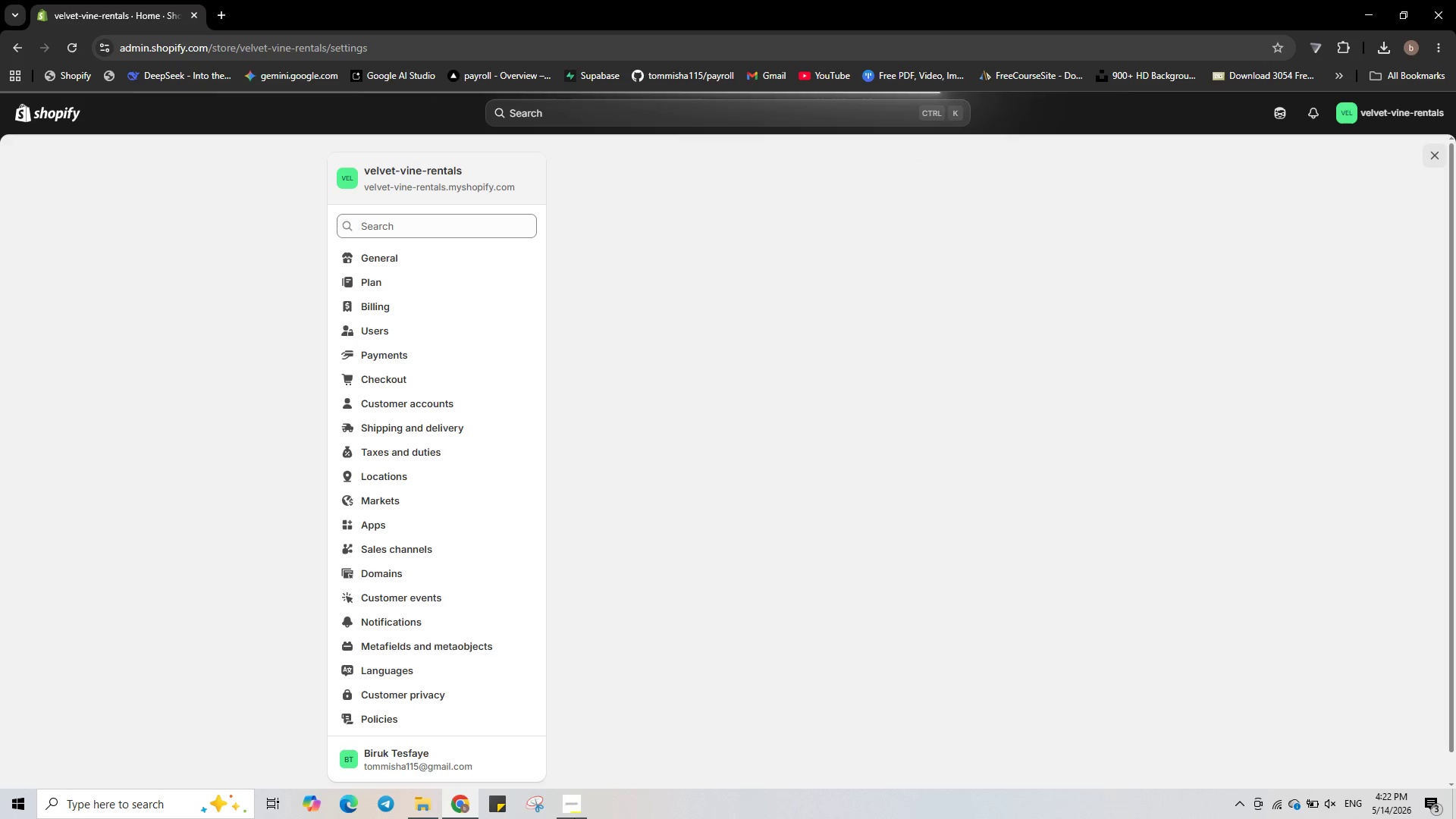 
left_click([572, 808])
 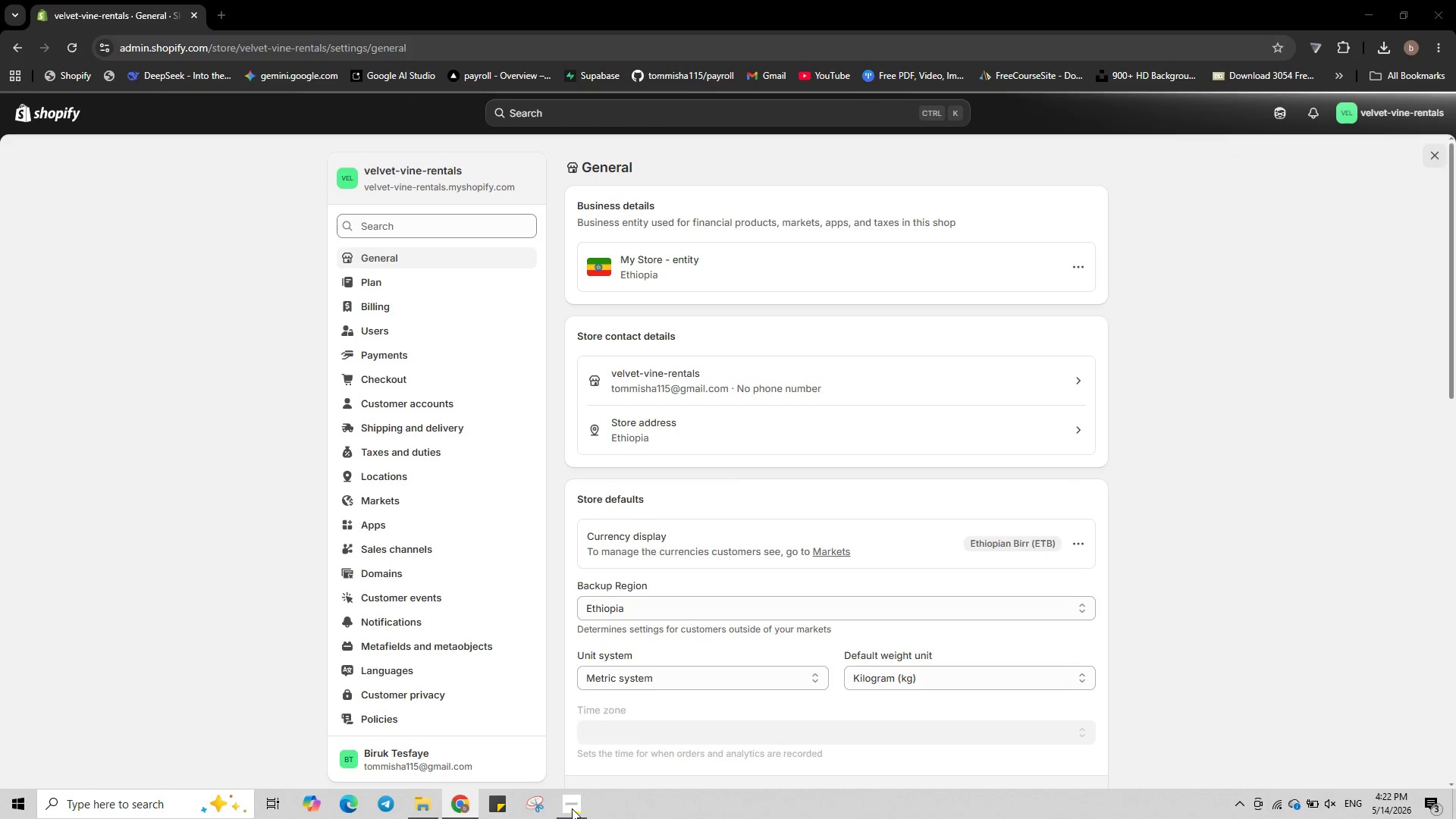 
left_click([572, 808])
 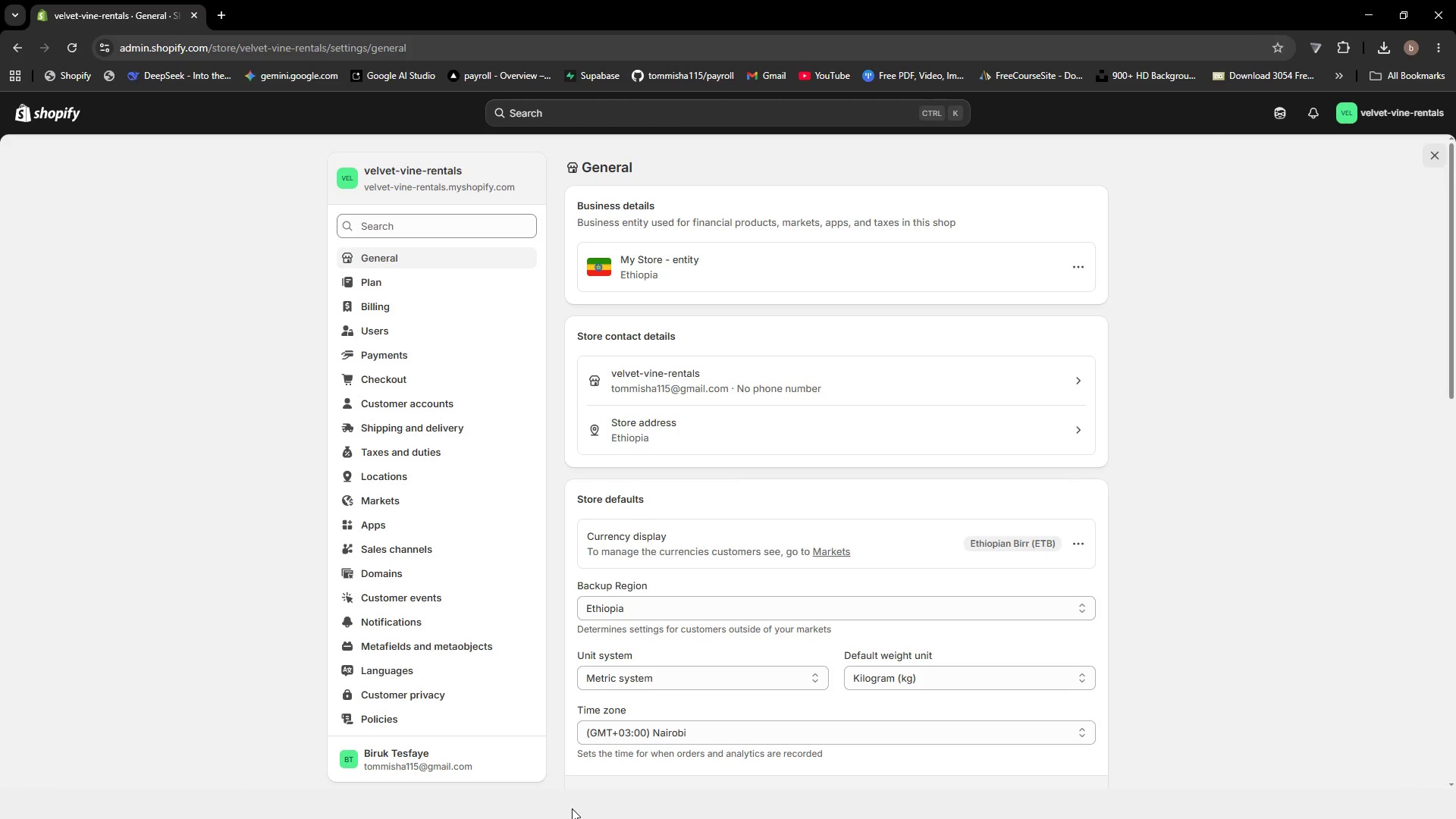 
left_click([572, 808])
 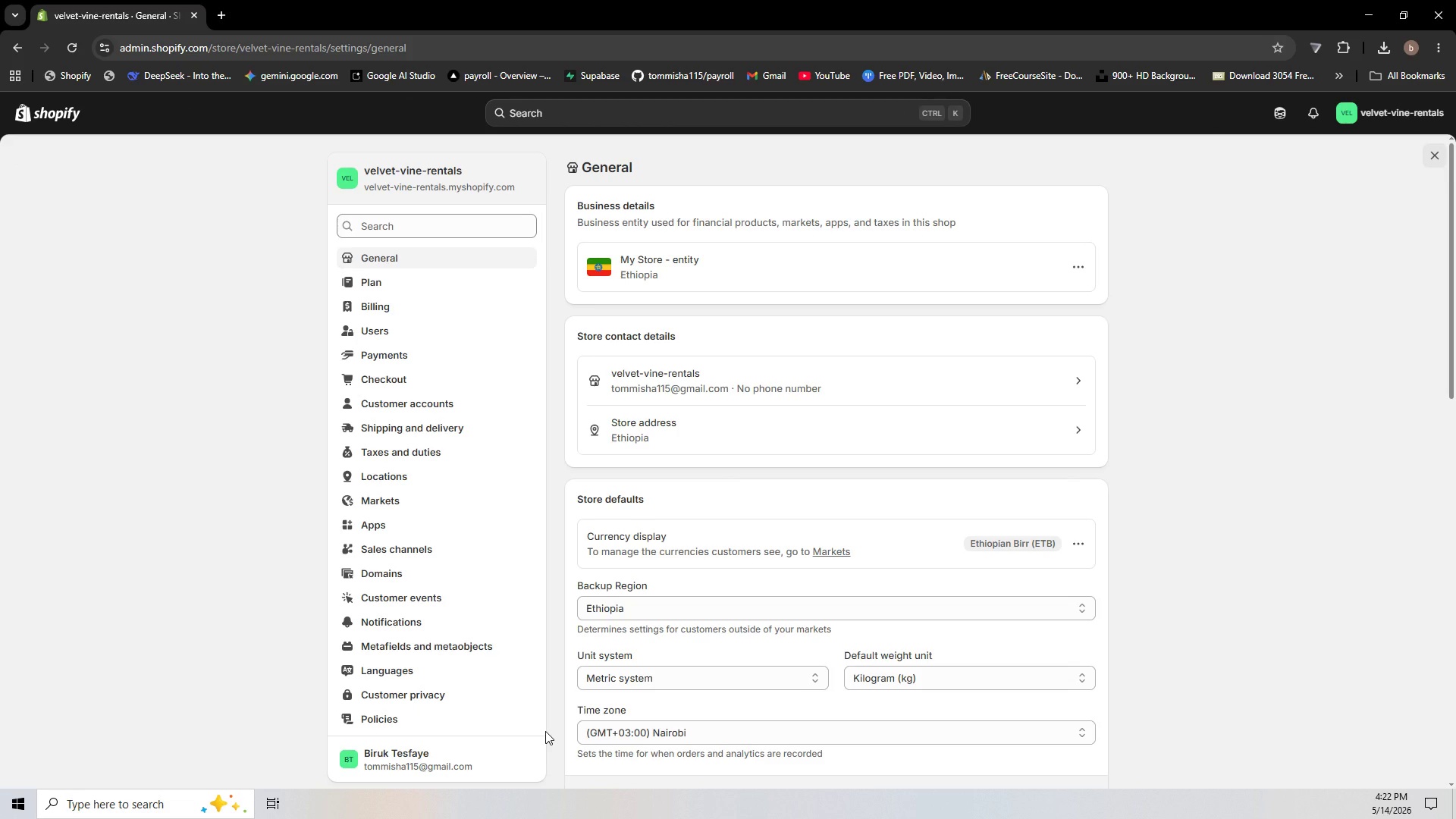 
key(Alt+Tab)